 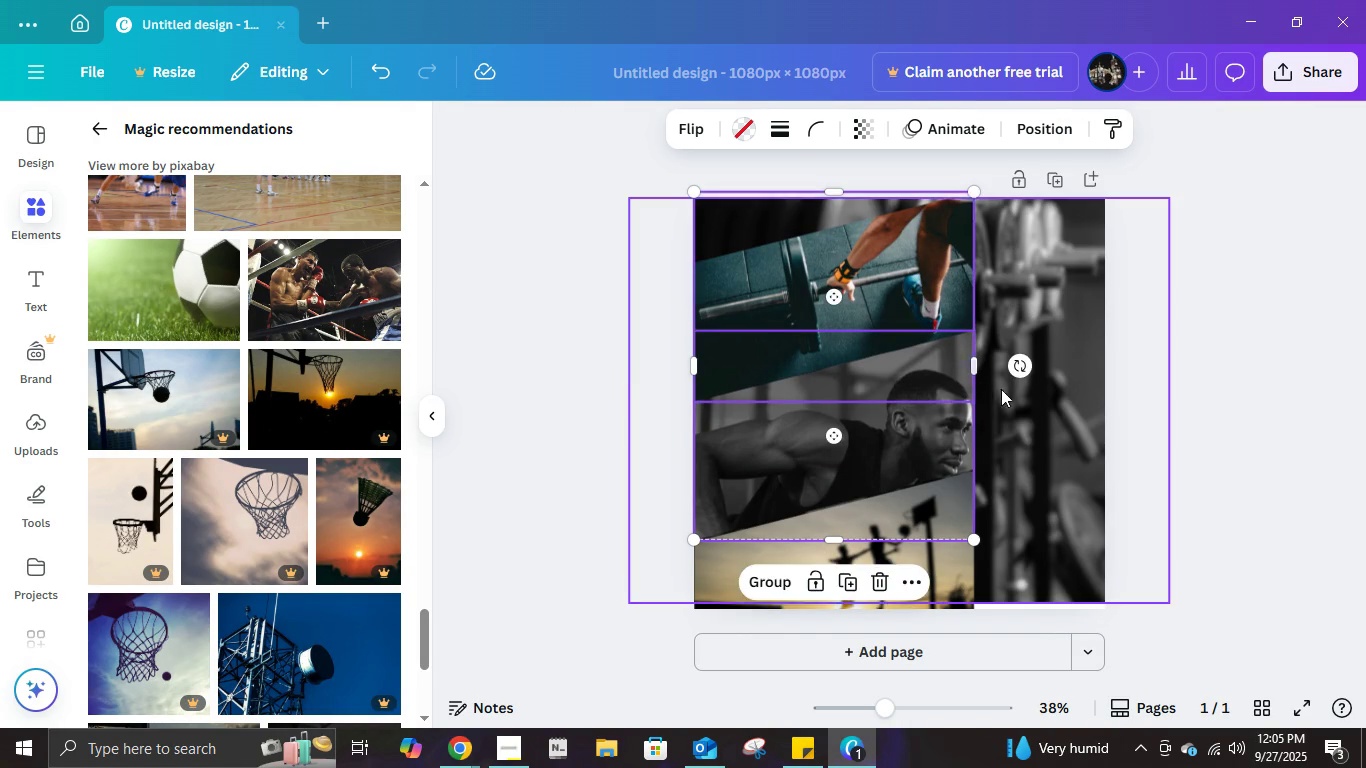 
key(ArrowDown)
 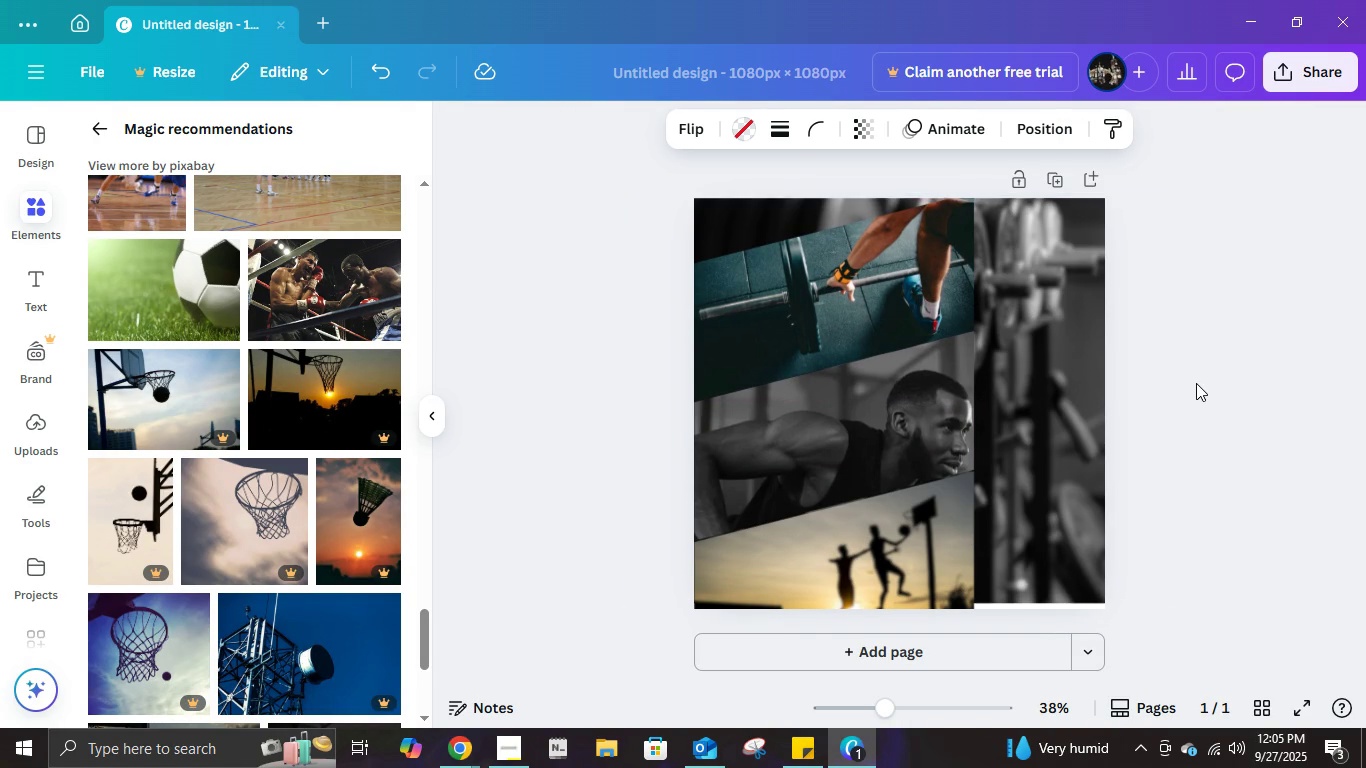 
key(ArrowDown)
 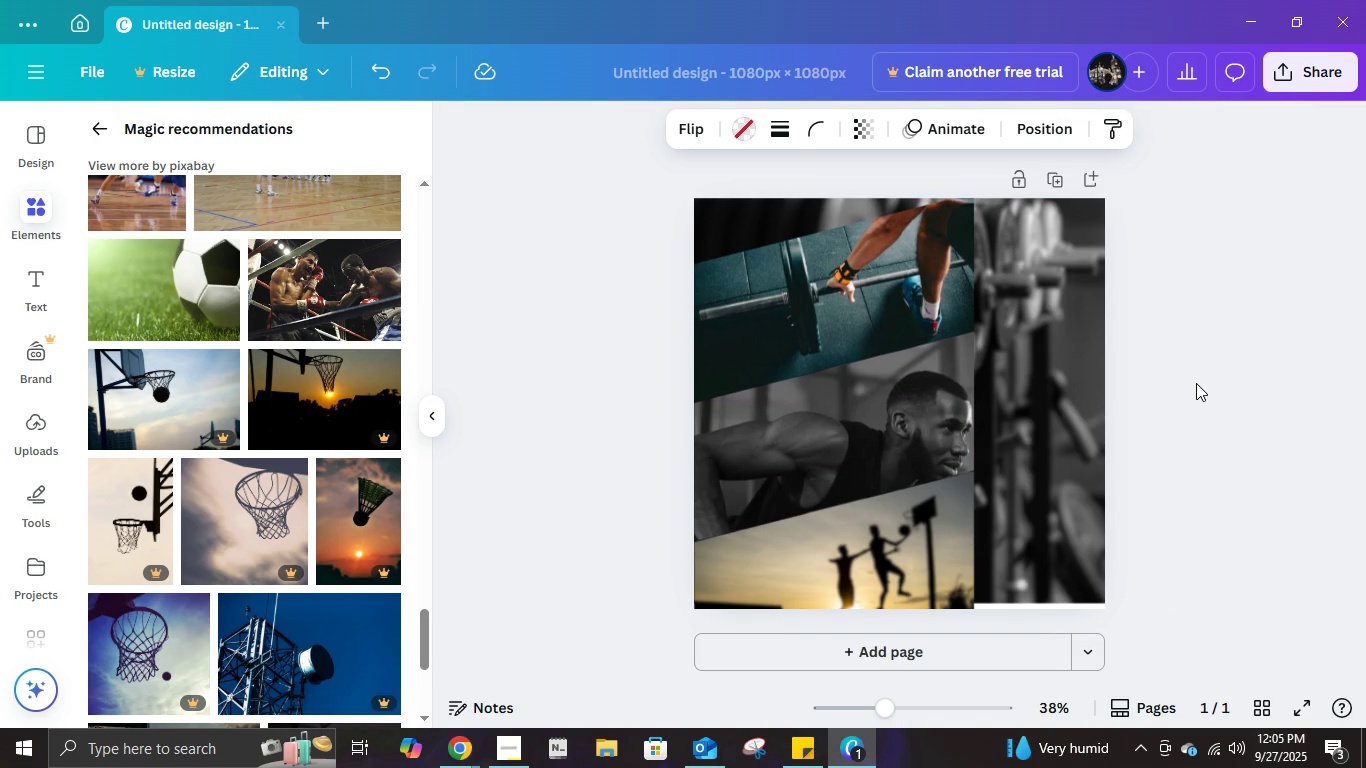 
key(ArrowDown)
 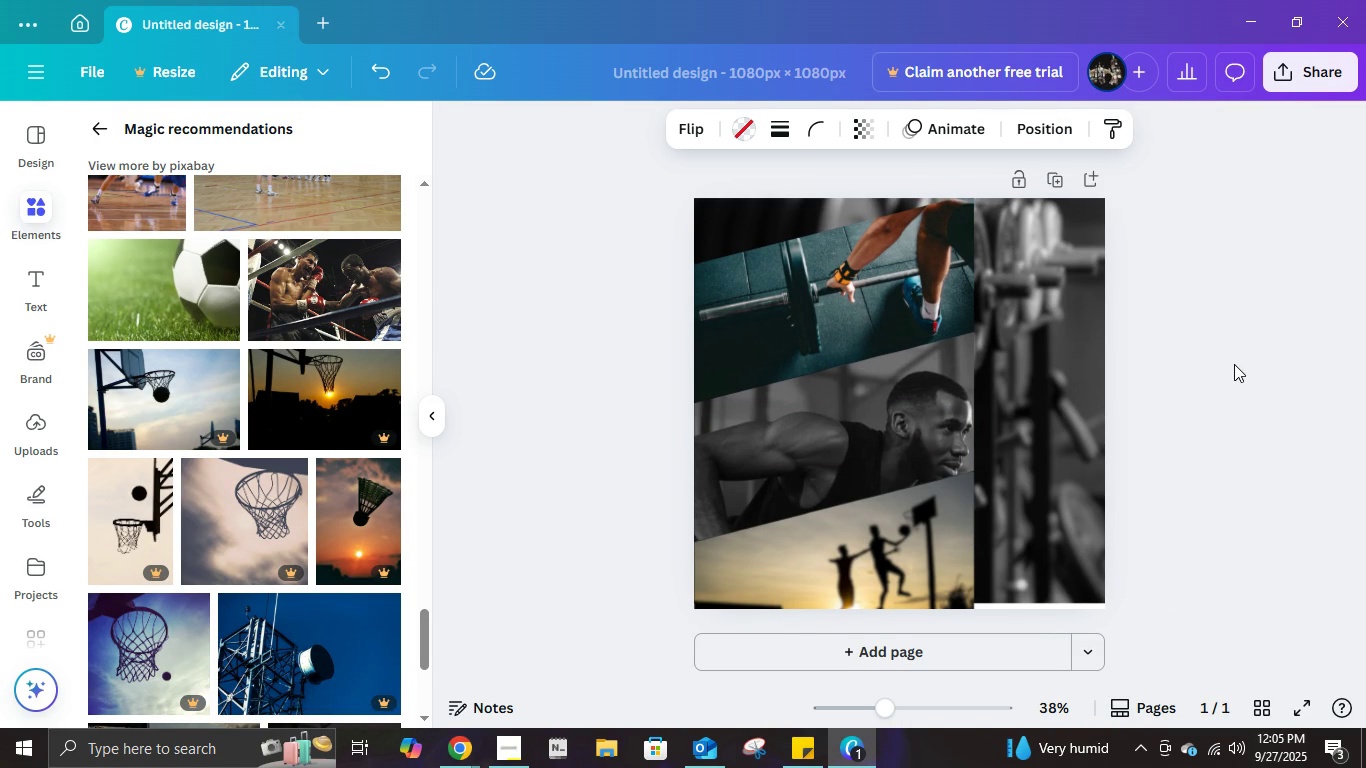 
key(ArrowDown)
 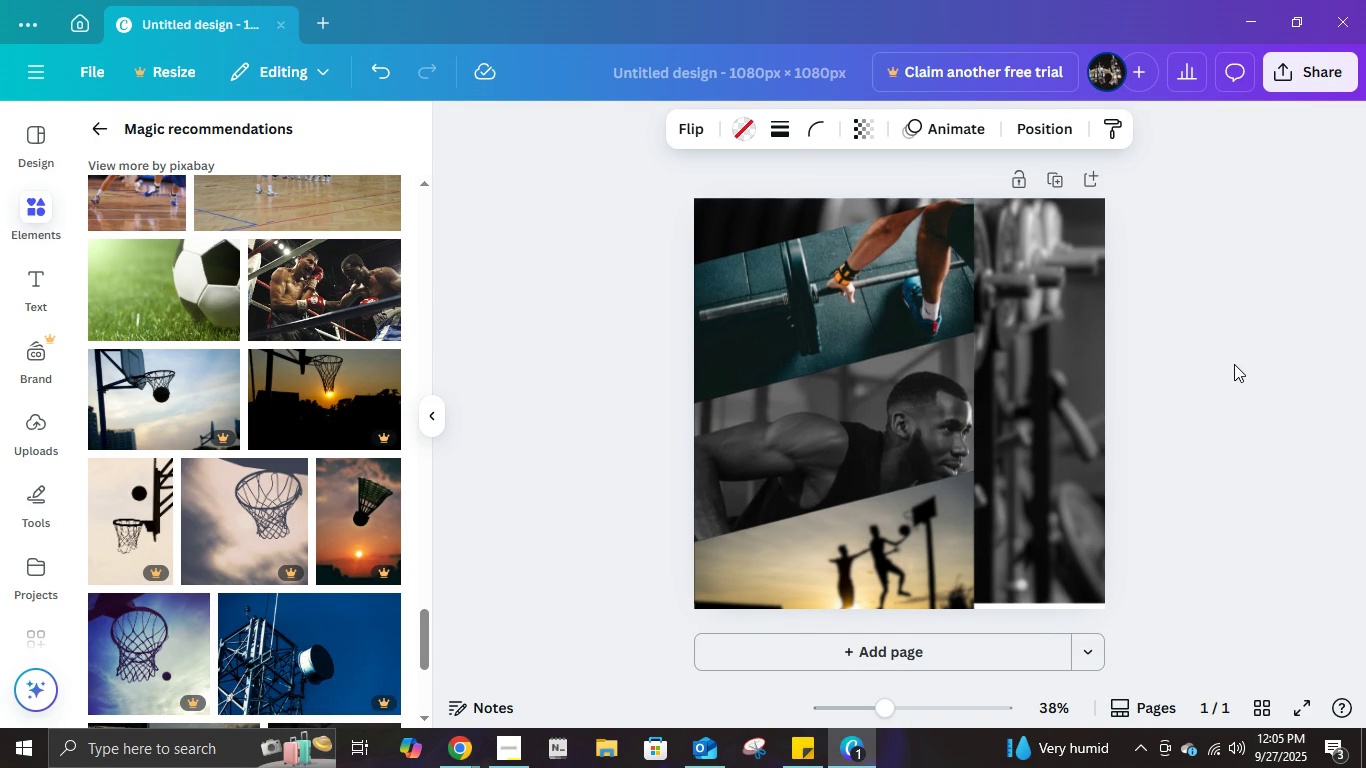 
key(ArrowDown)
 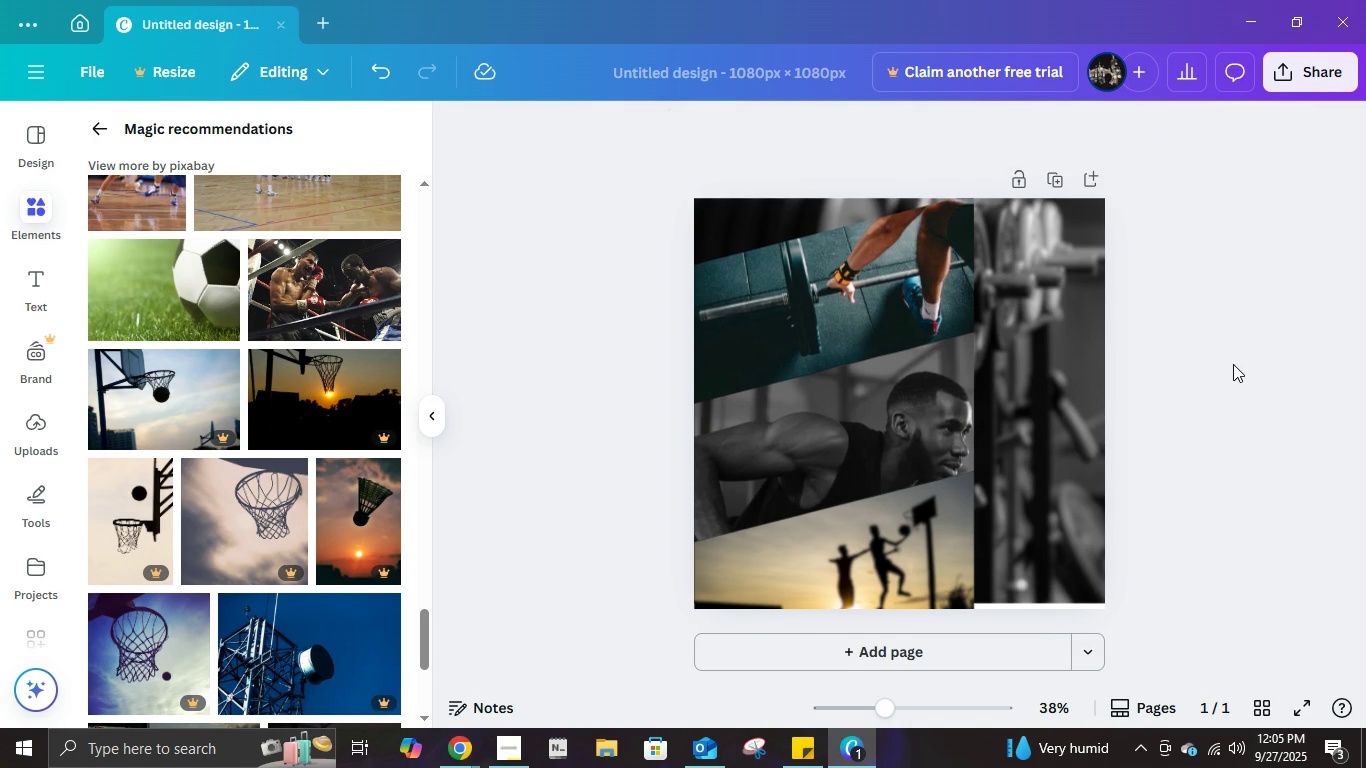 
left_click([1234, 364])
 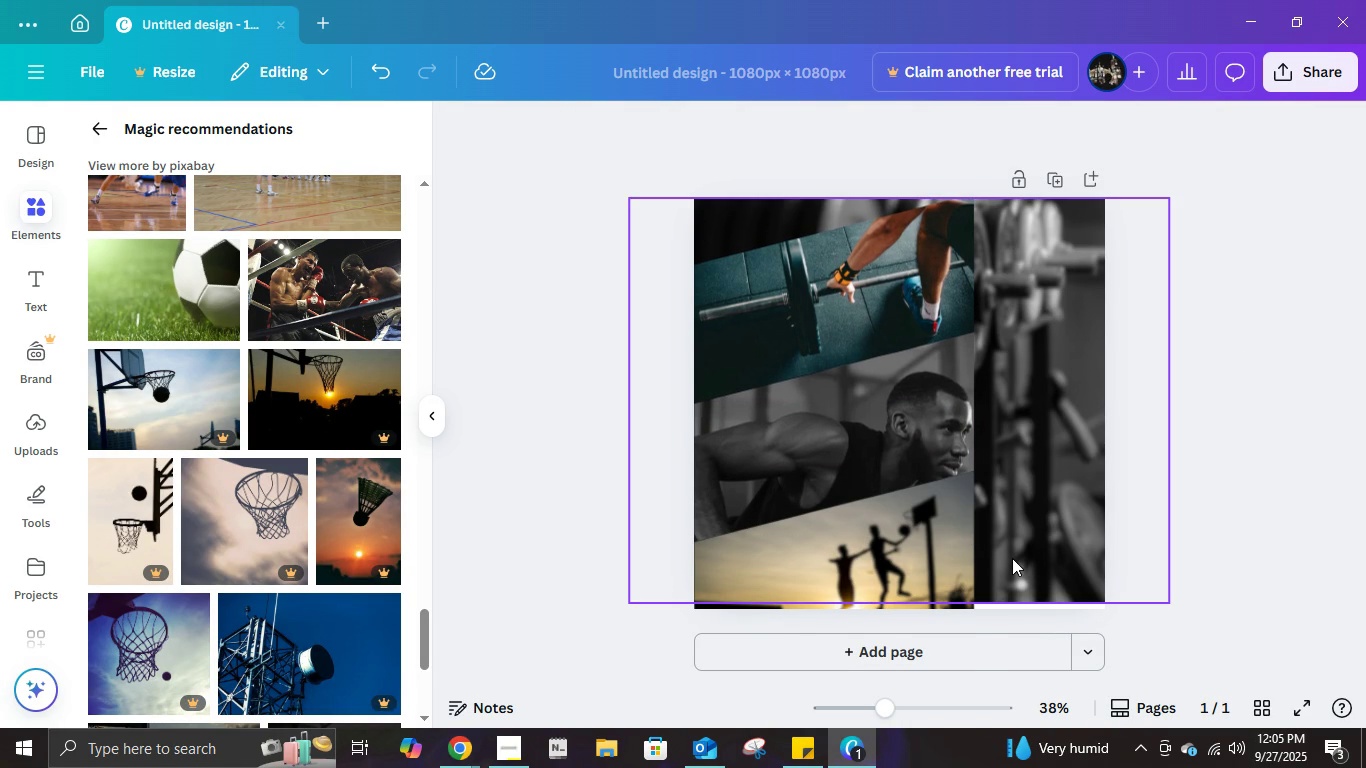 
double_click([1012, 558])